 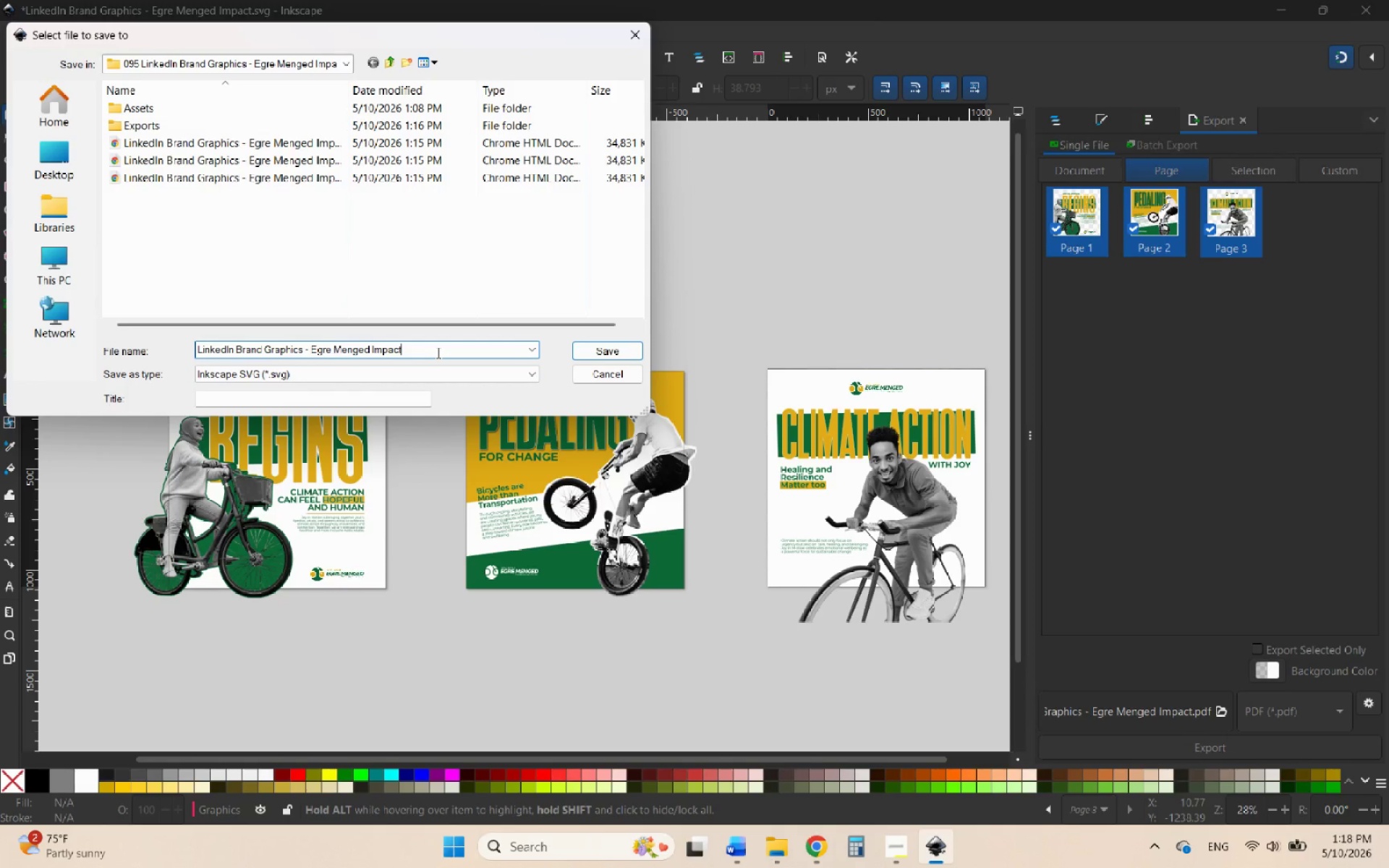 
type( Main)
 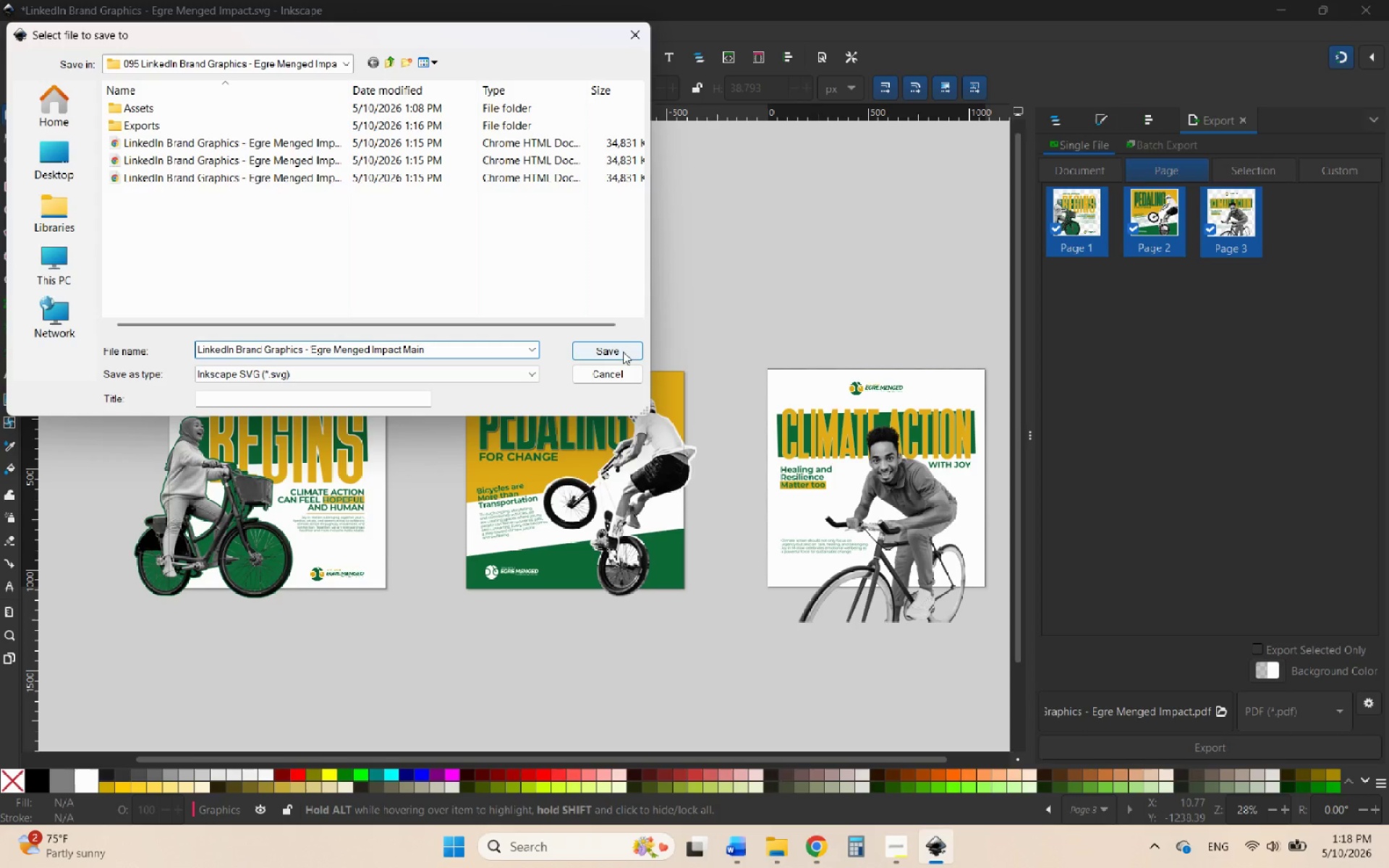 
left_click([622, 352])
 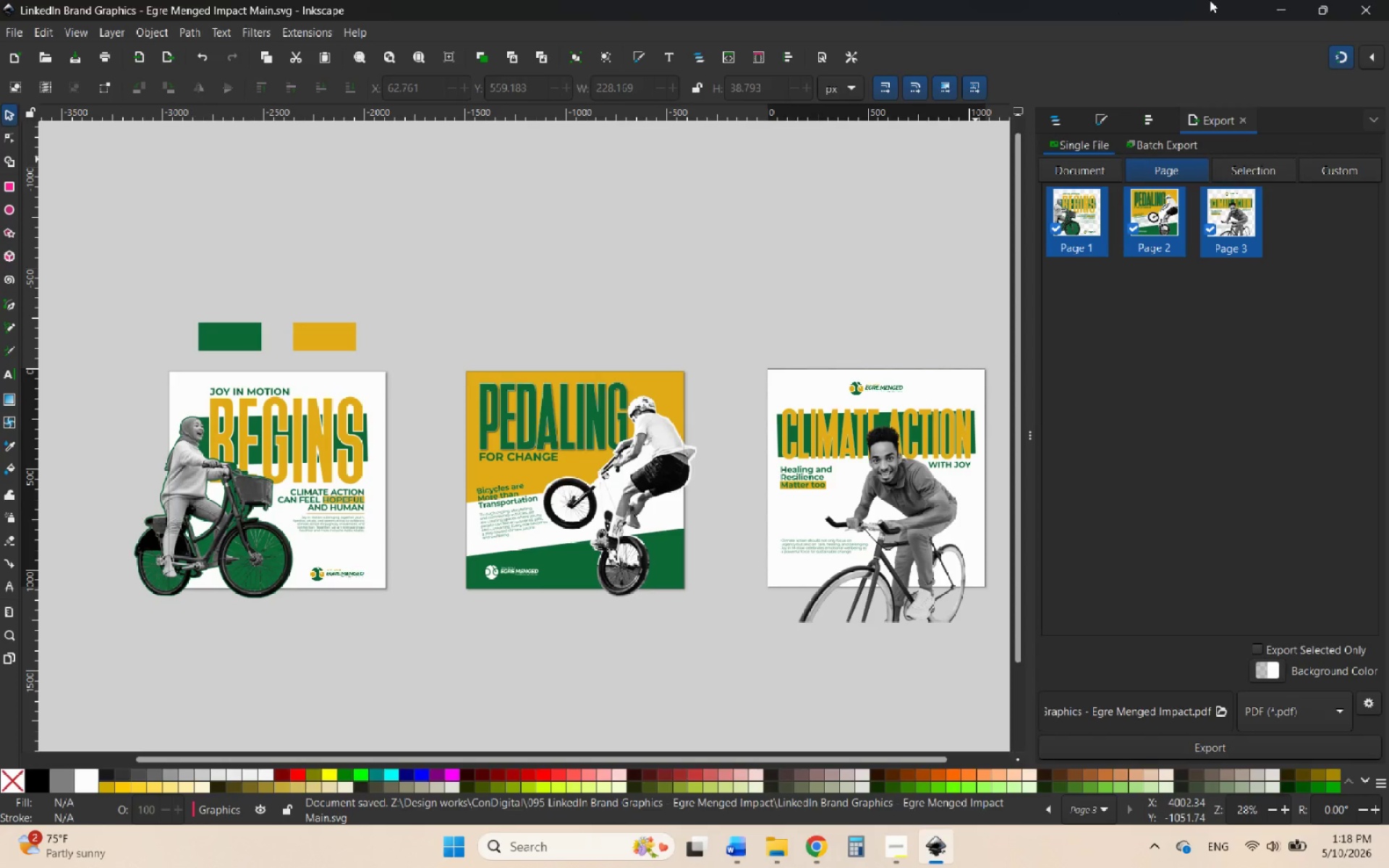 
wait(5.33)
 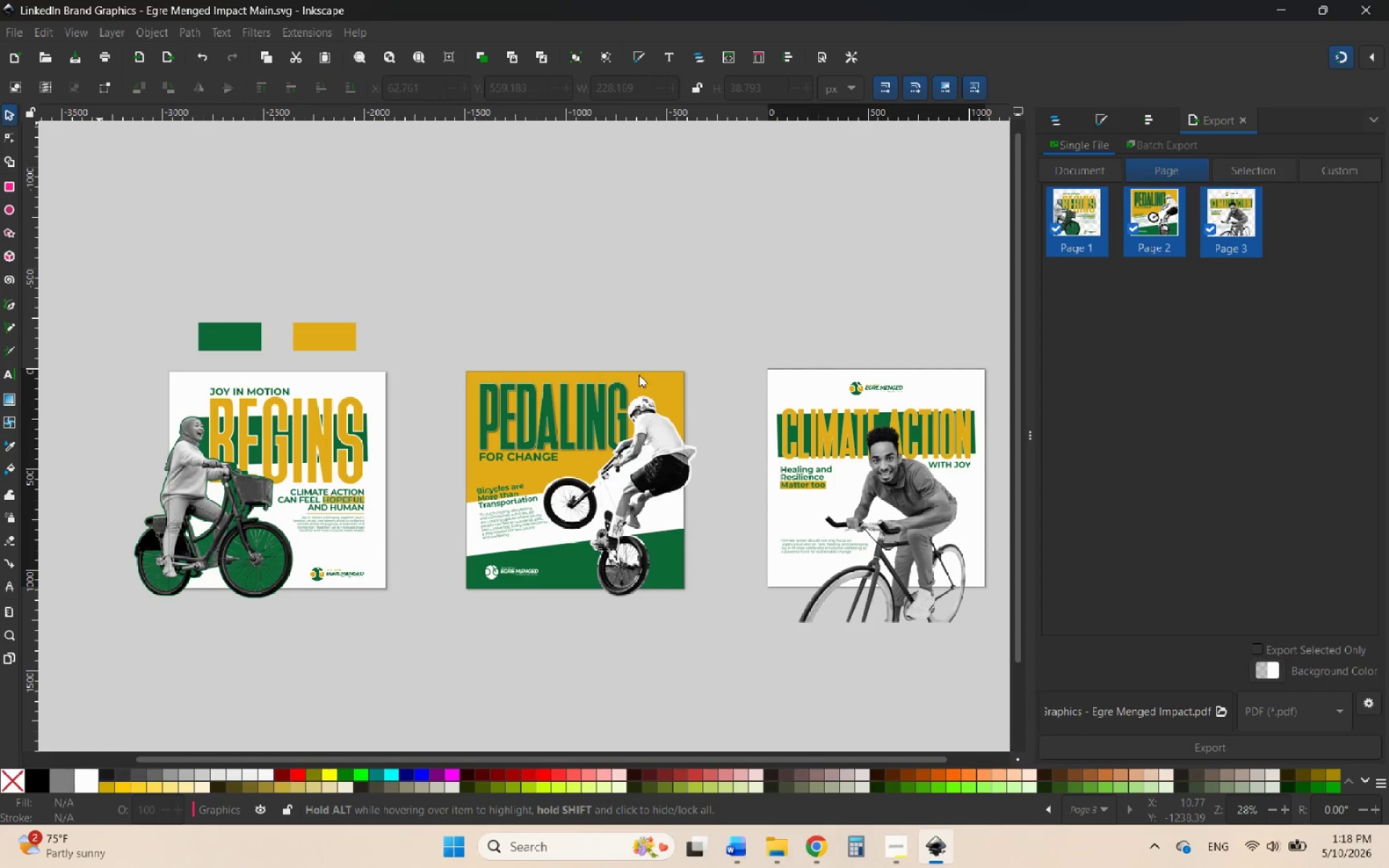 
left_click([1357, 12])
 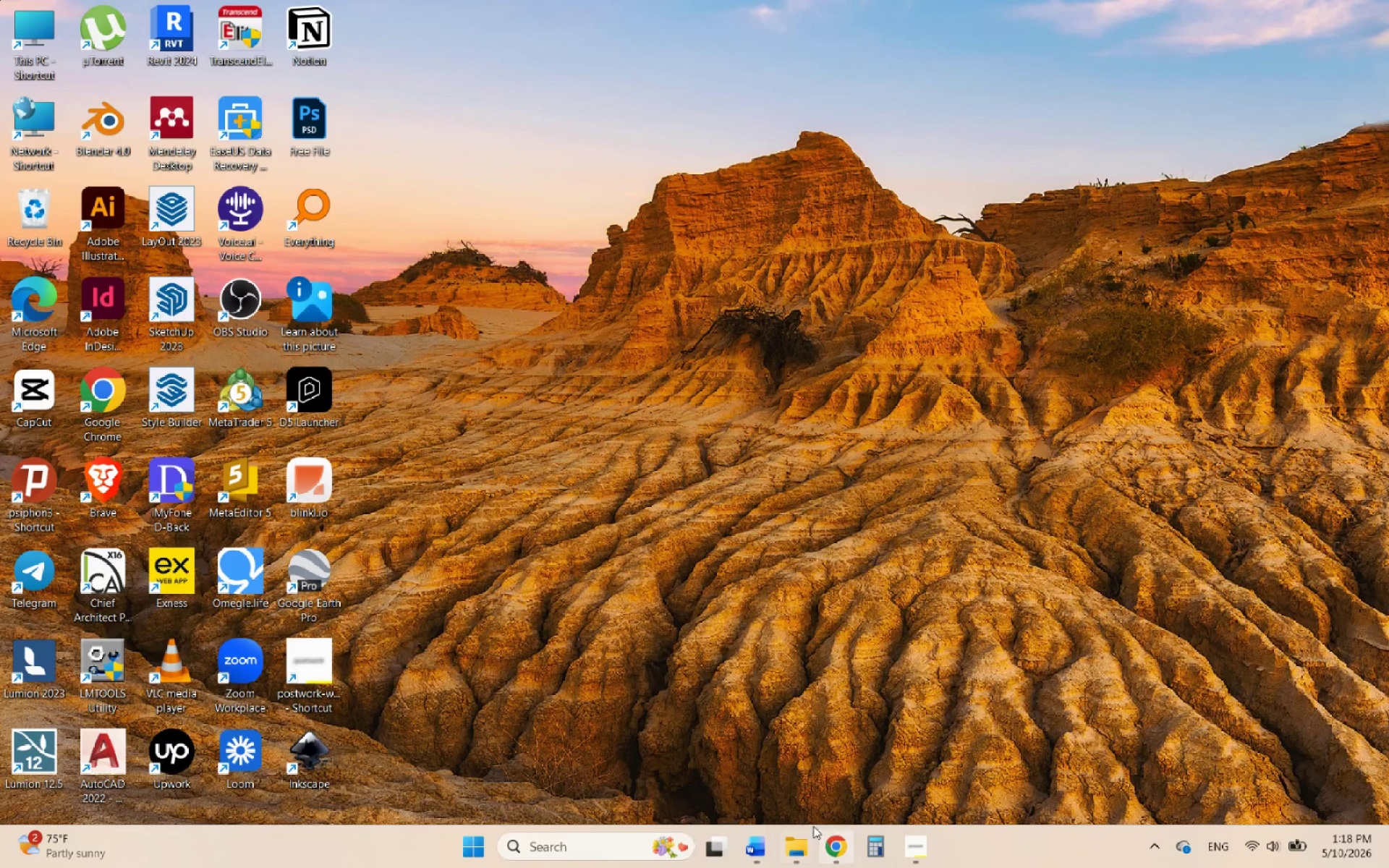 
left_click([804, 839])
 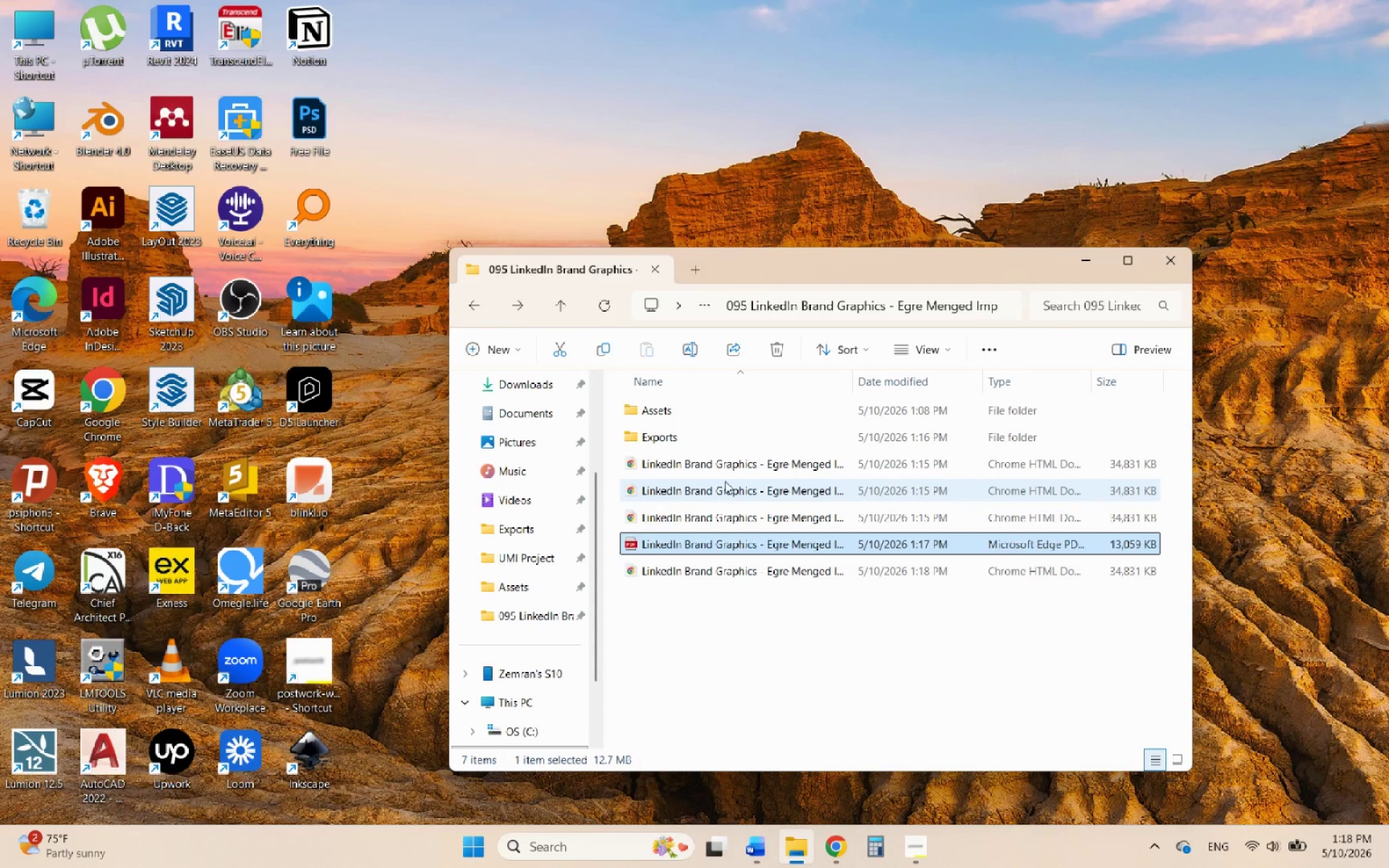 
left_click([726, 466])
 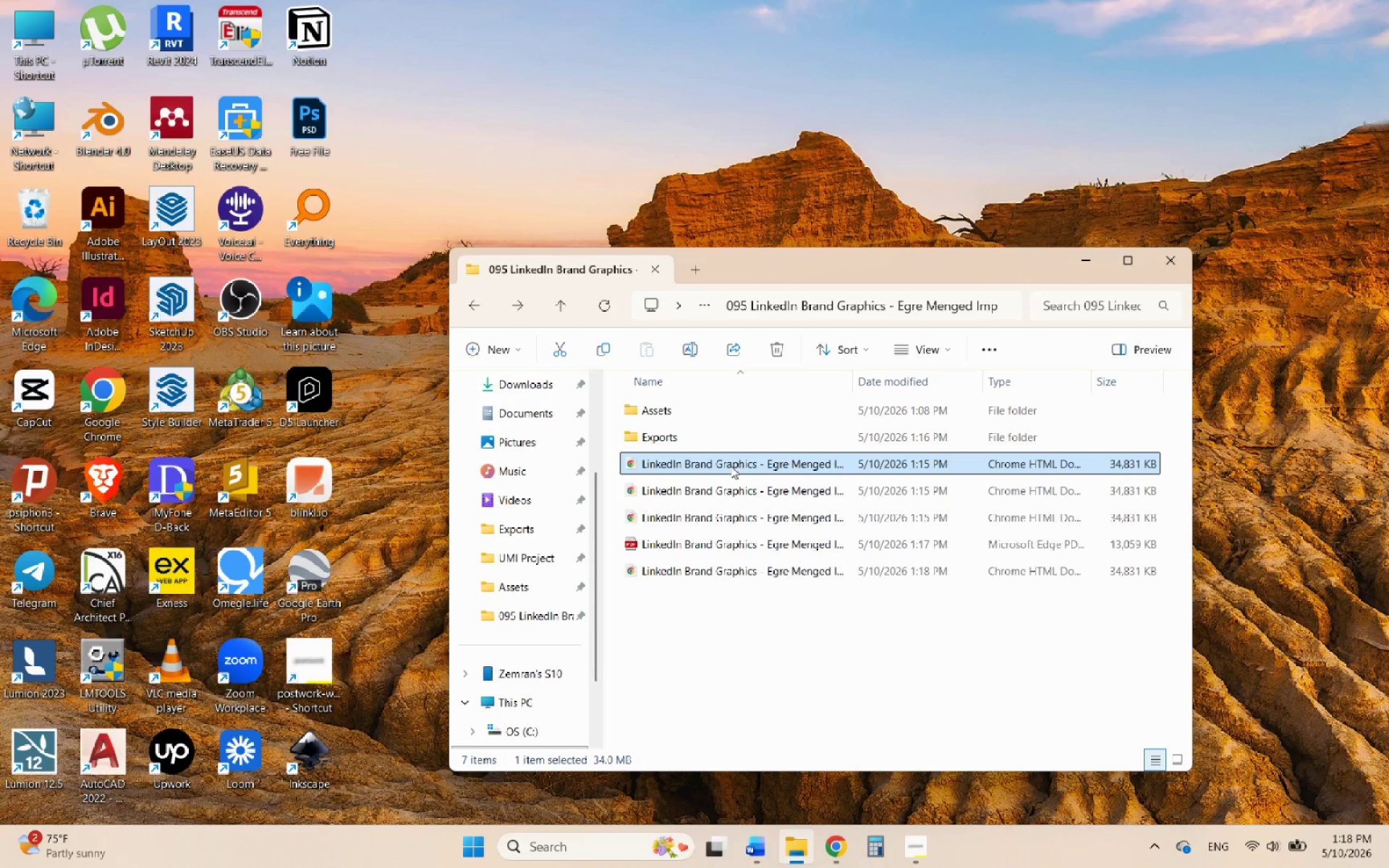 
double_click([734, 466])
 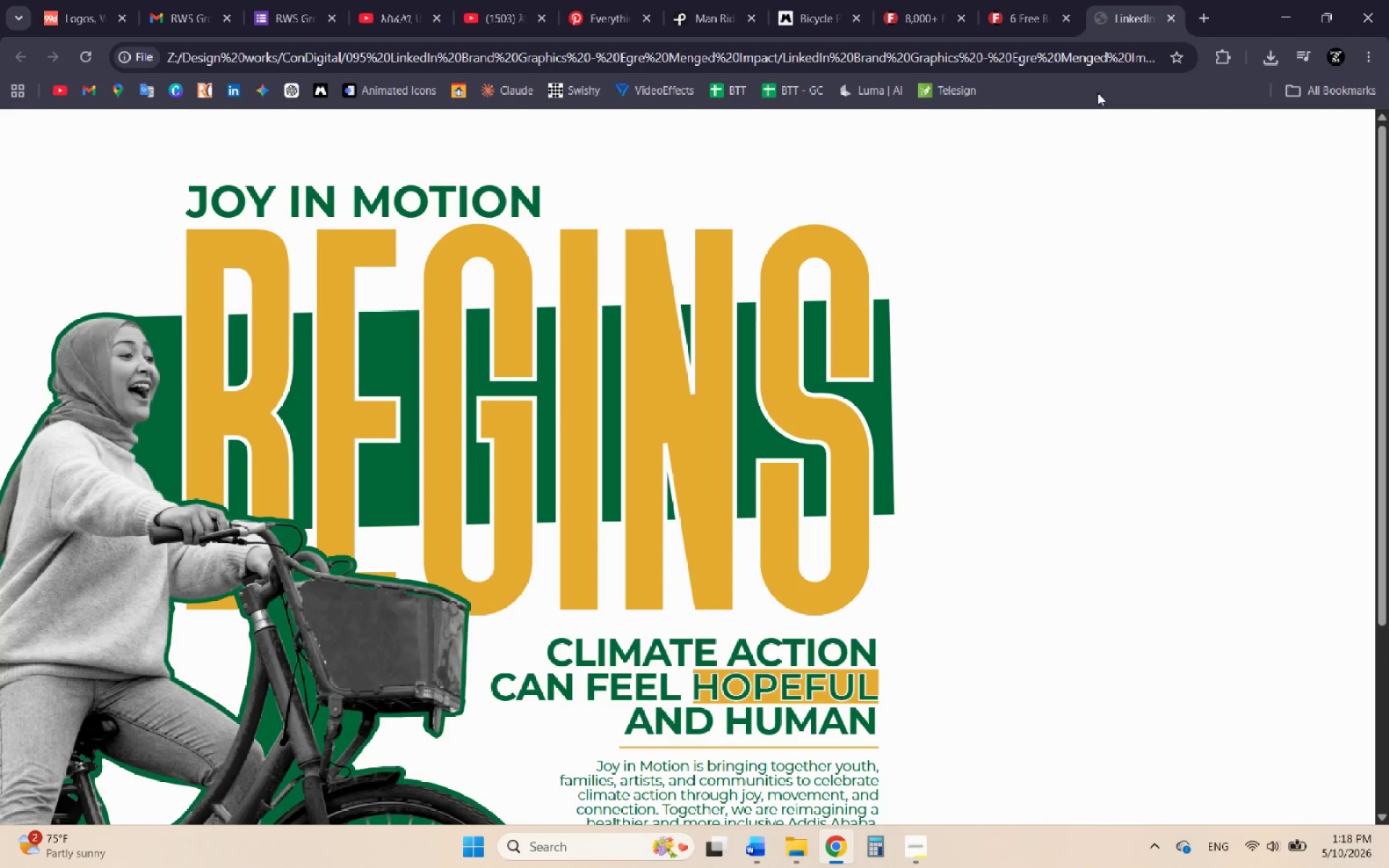 
left_click([1171, 21])
 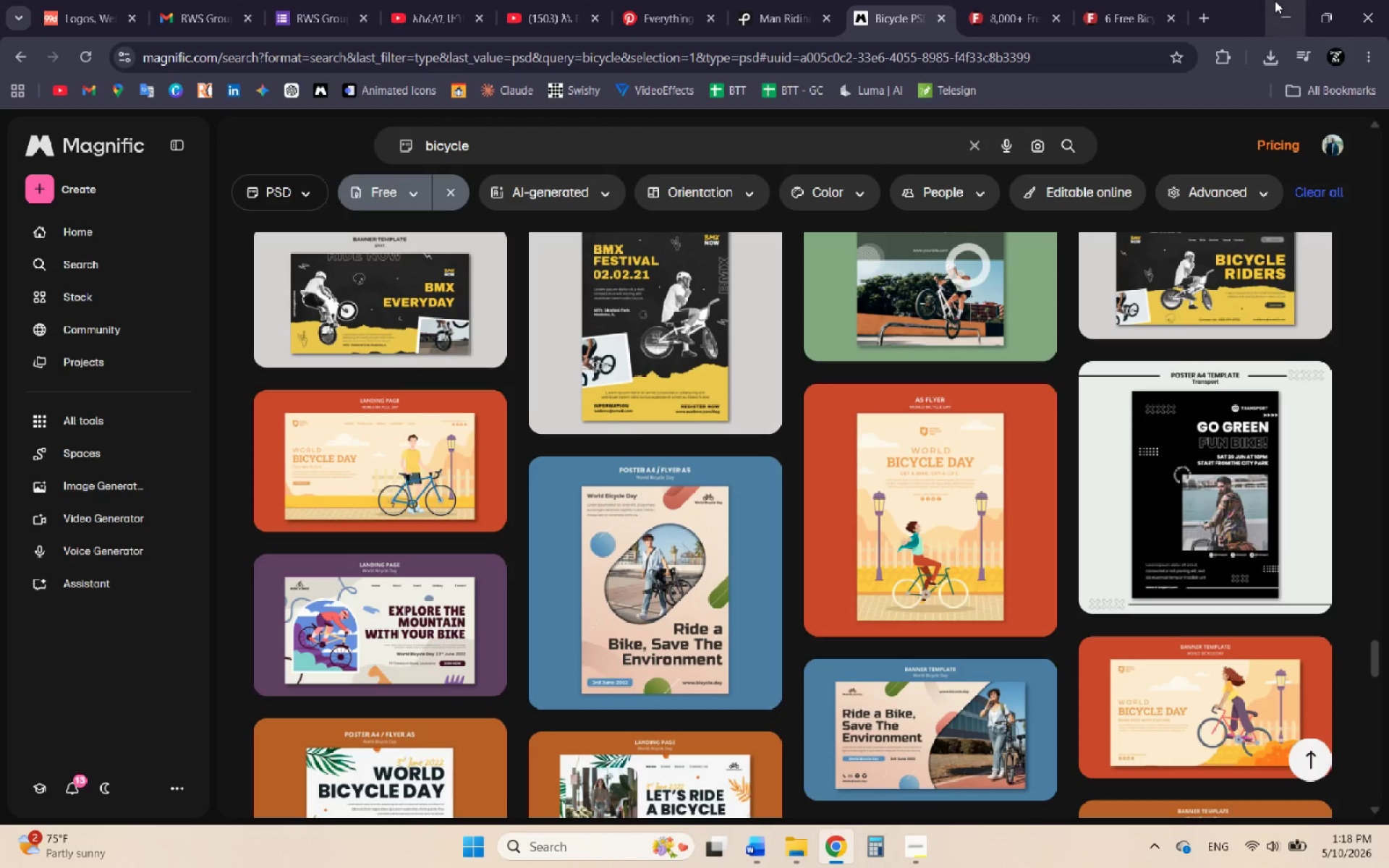 
left_click([1275, 1])
 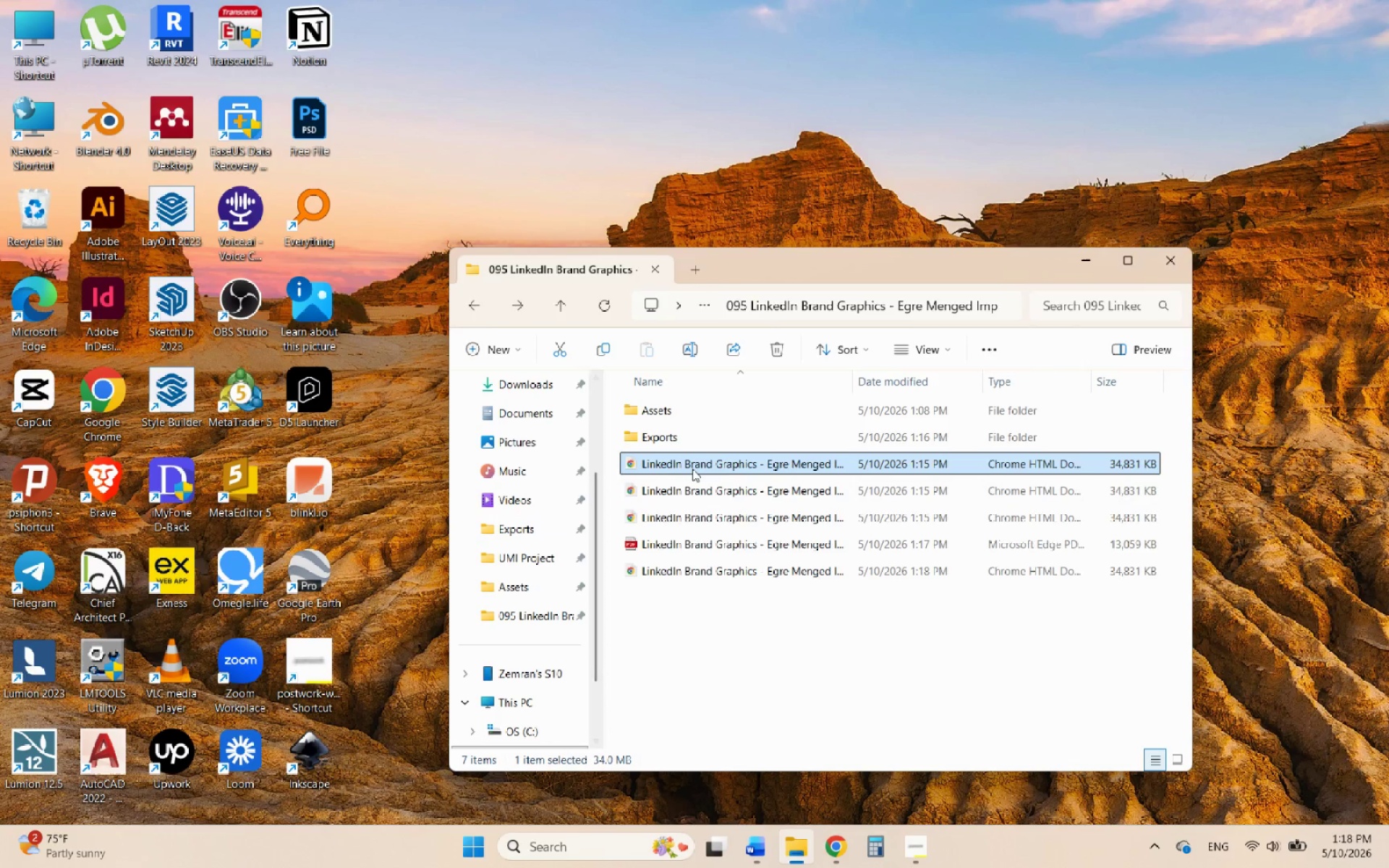 
right_click([692, 469])
 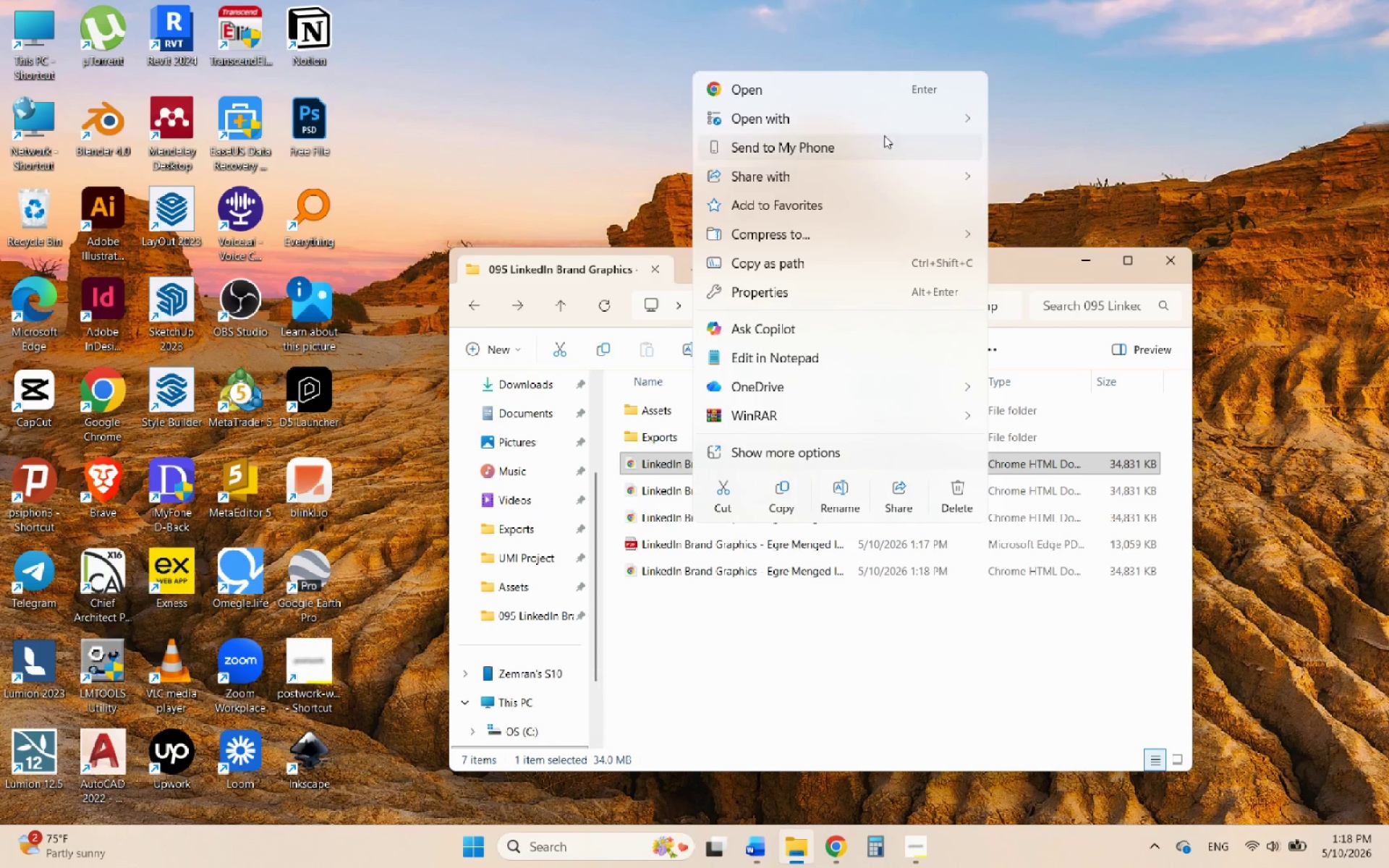 
left_click([861, 112])
 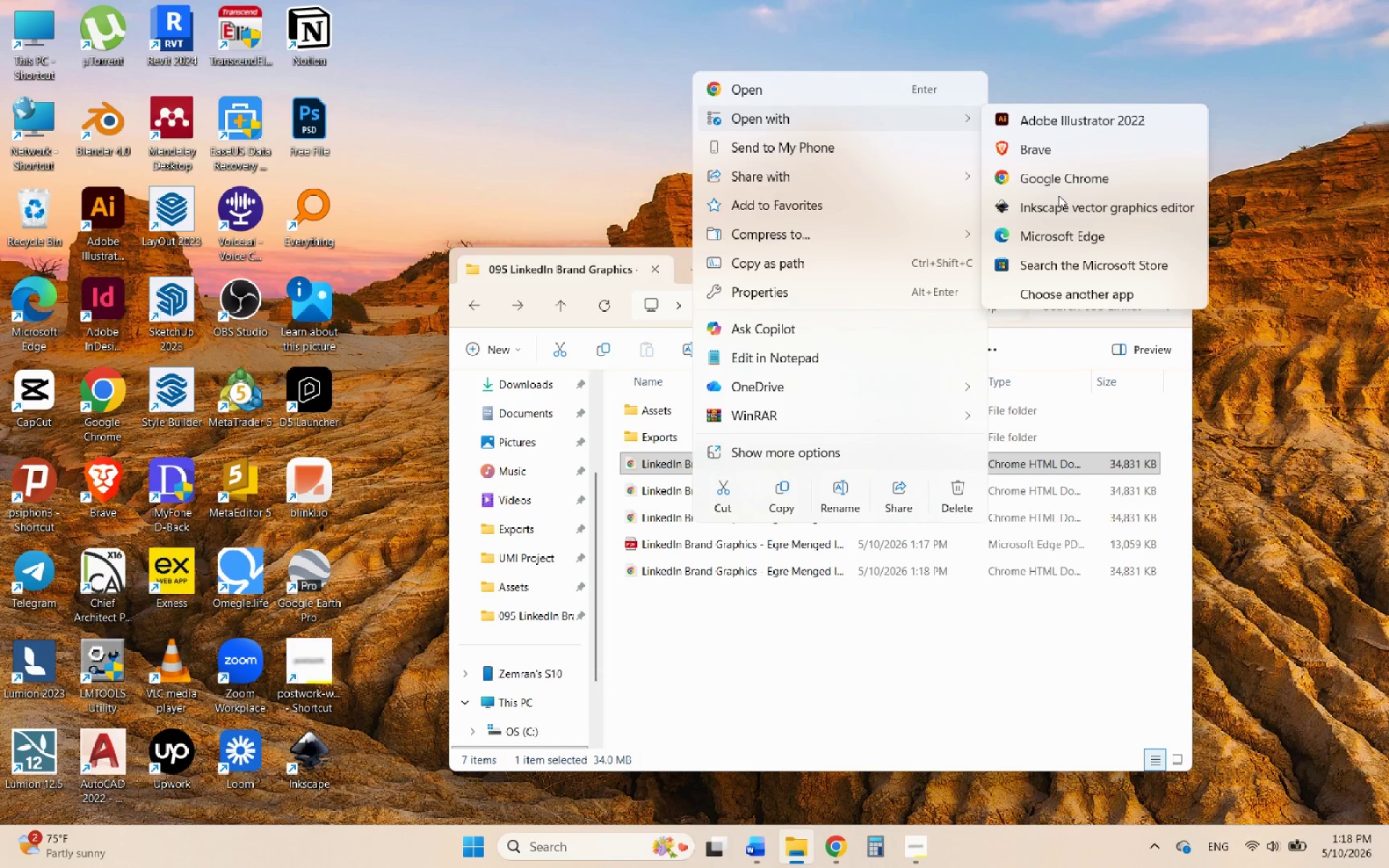 
left_click([1052, 207])
 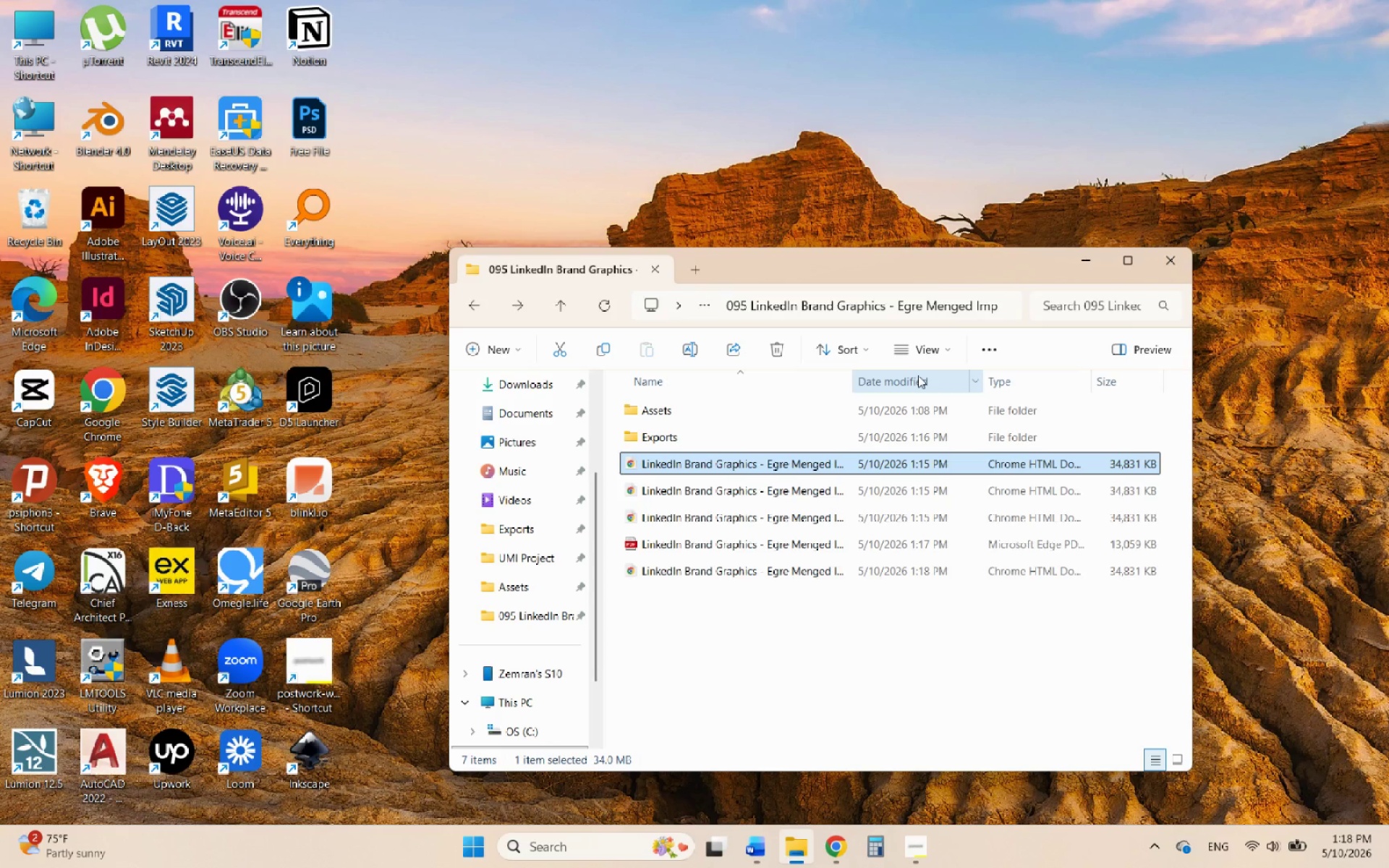 
wait(8.27)
 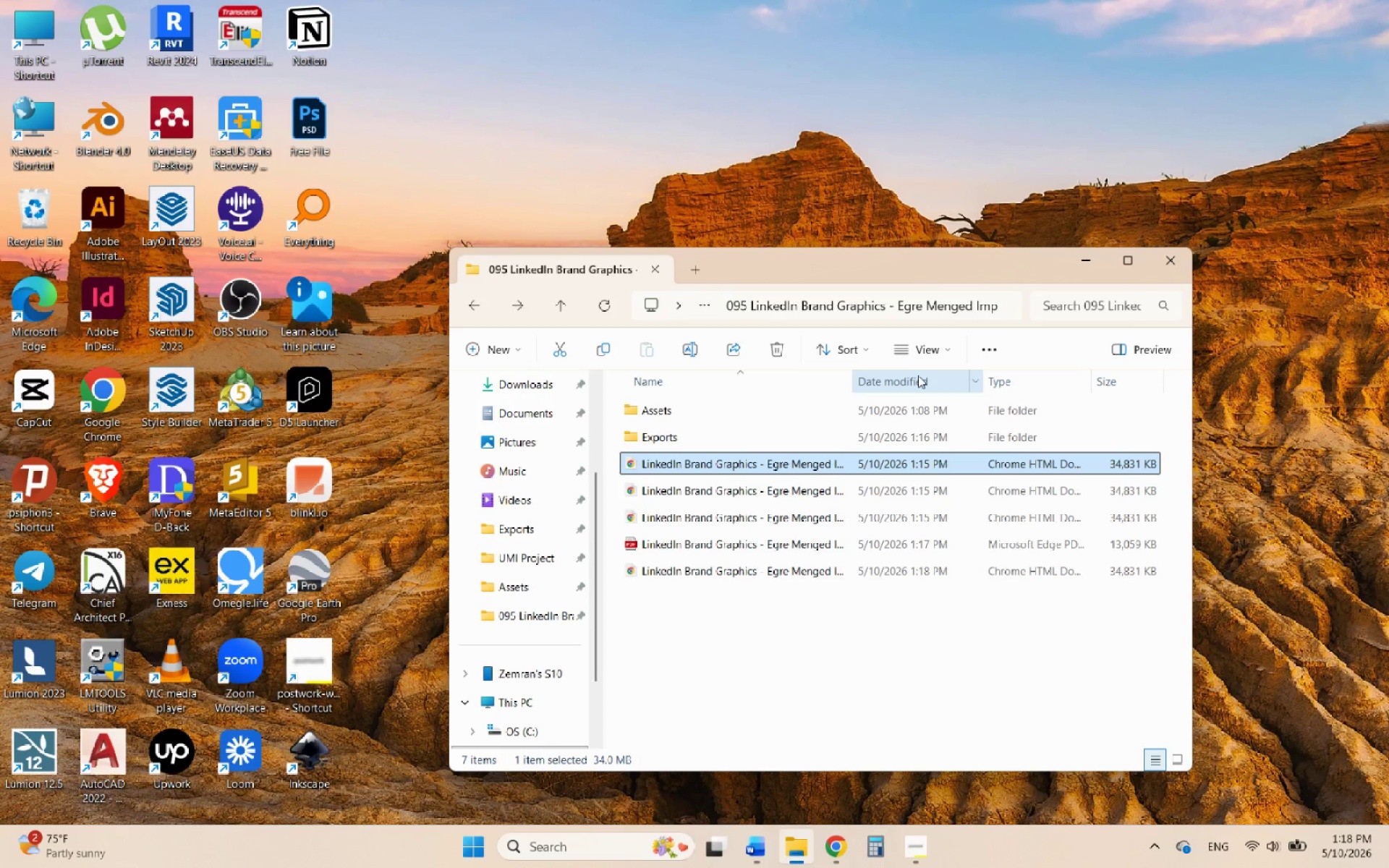 
left_click([735, 502])
 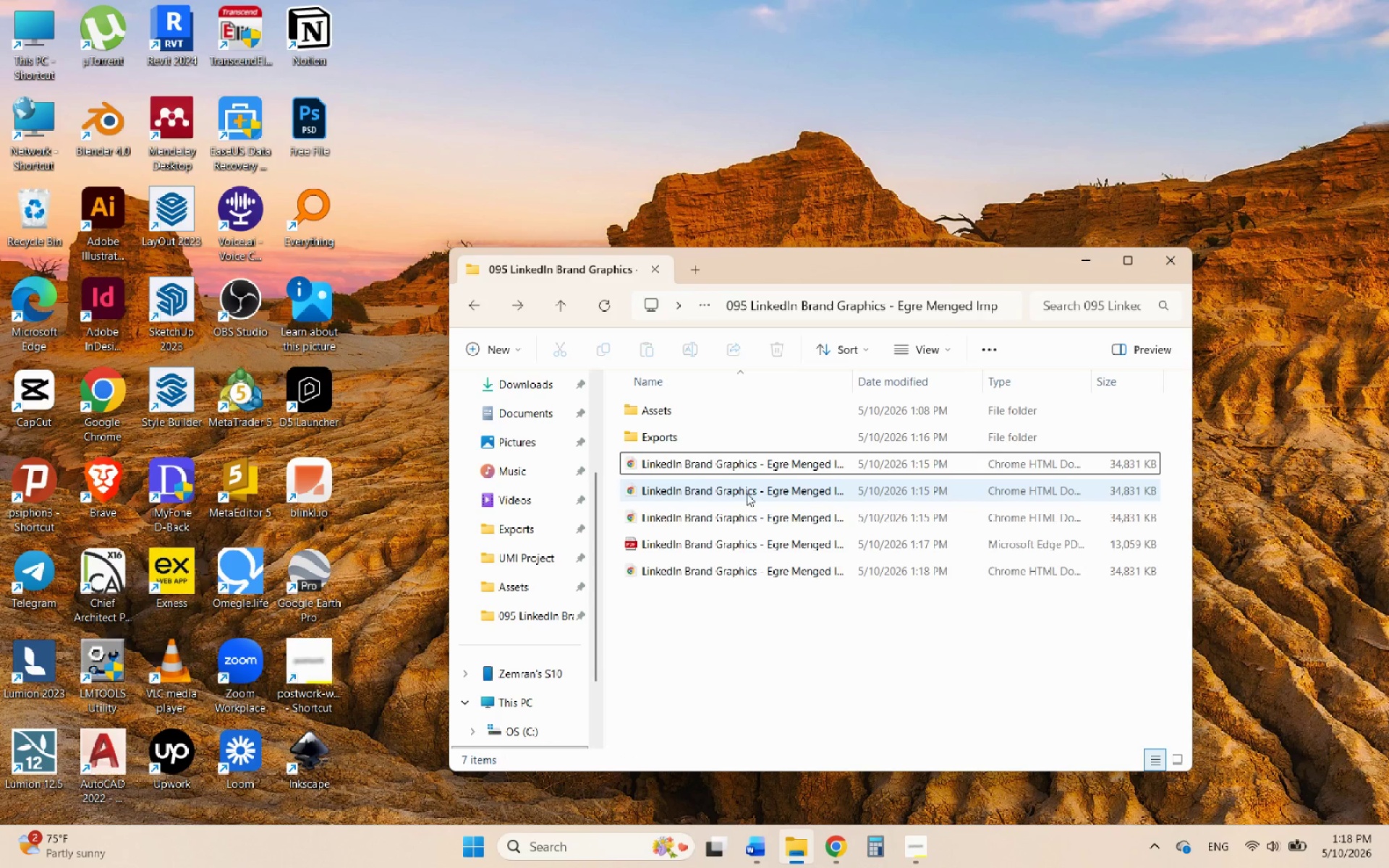 
left_click_drag(start_coordinate=[747, 493], to_coordinate=[780, 846])
 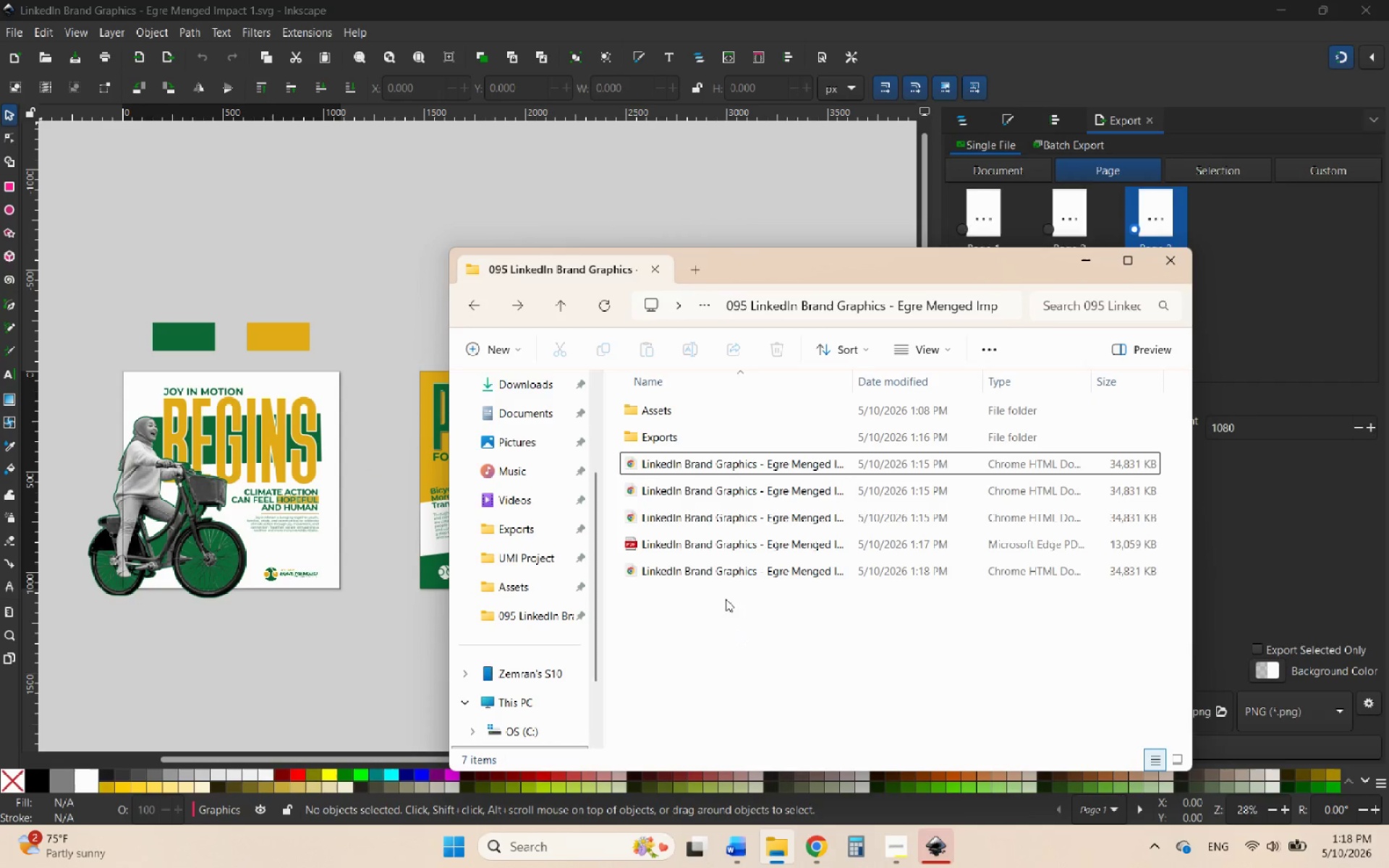 
left_click([780, 846])
 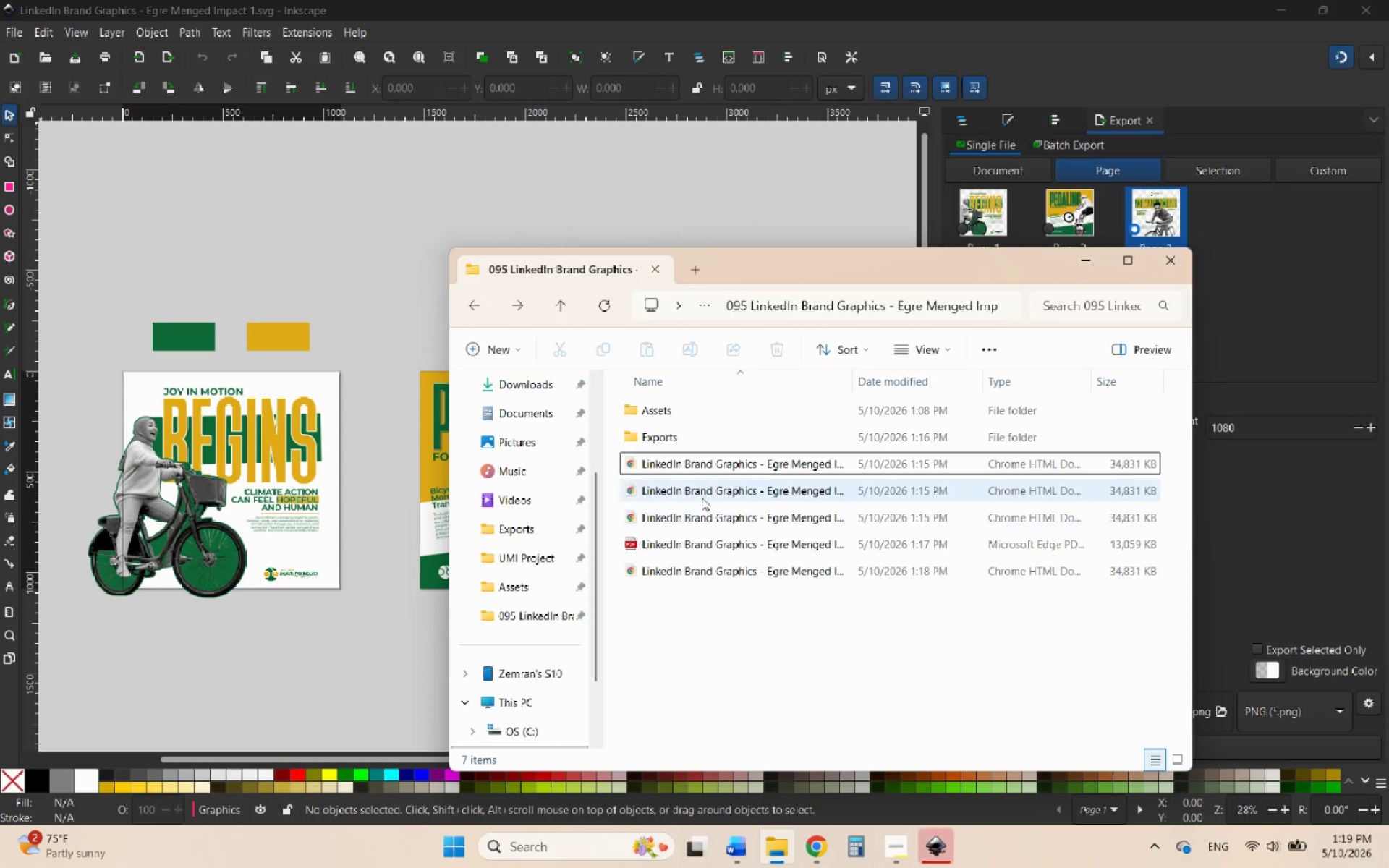 
left_click([702, 498])
 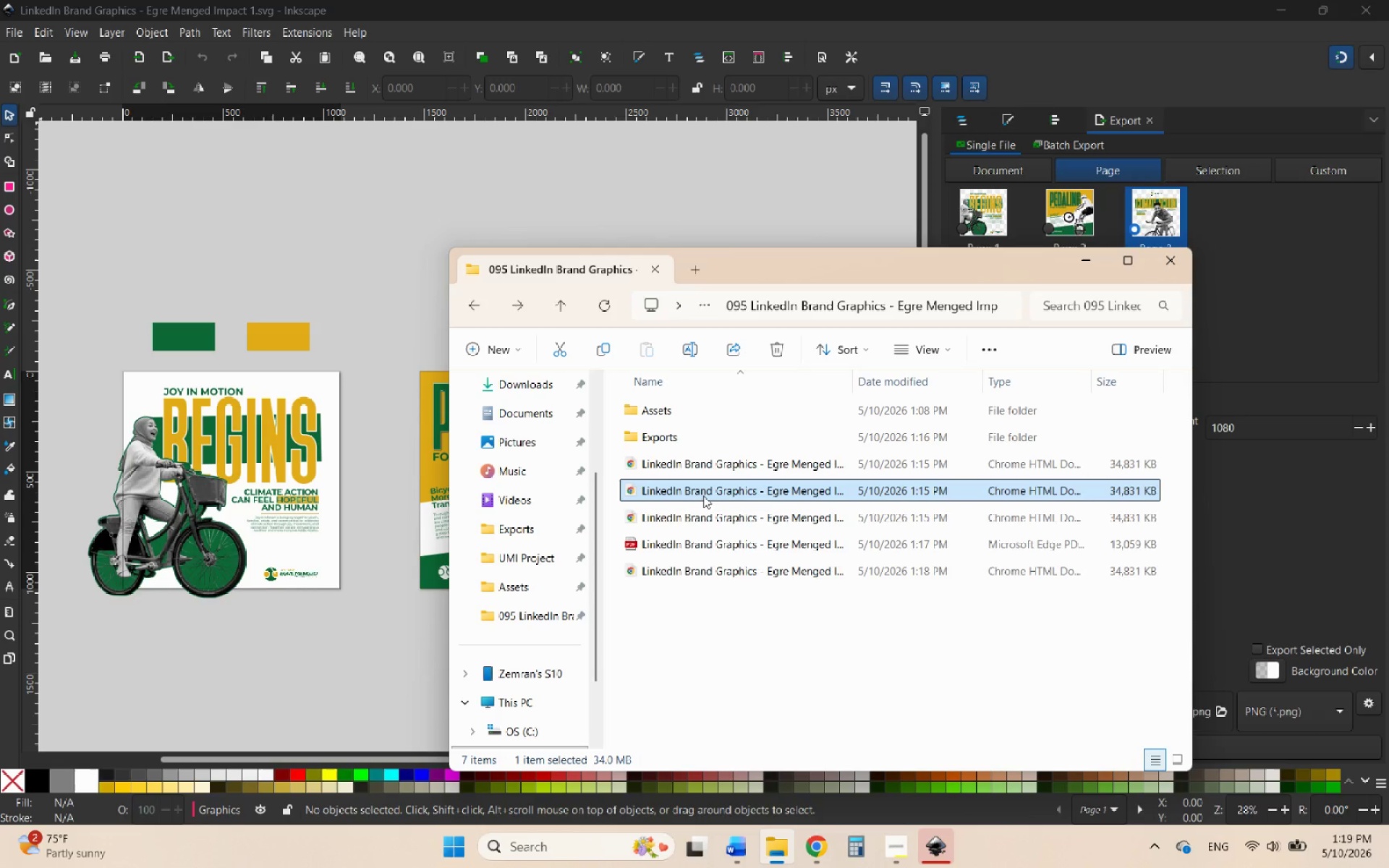 
right_click([705, 495])
 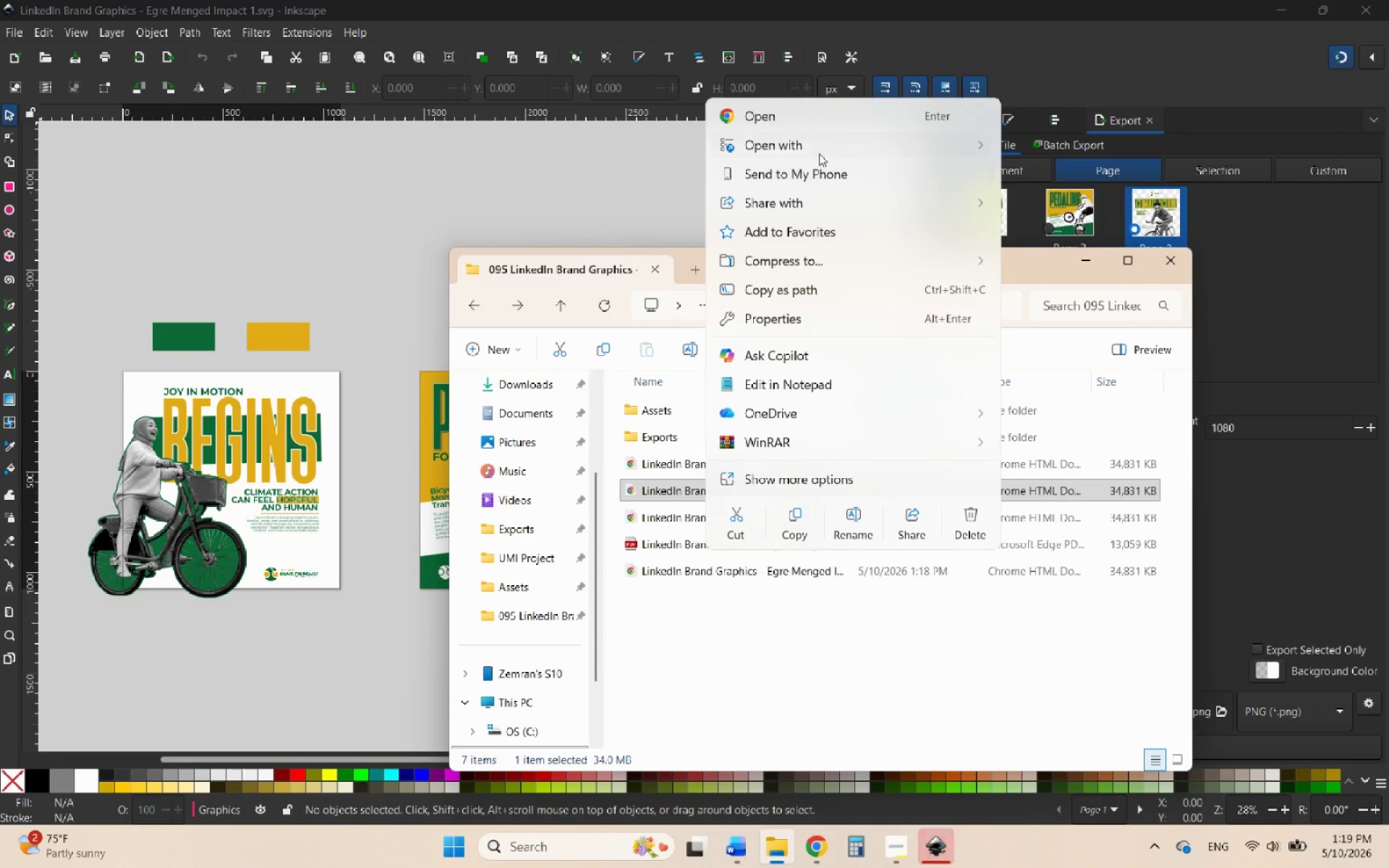 
left_click([815, 151])
 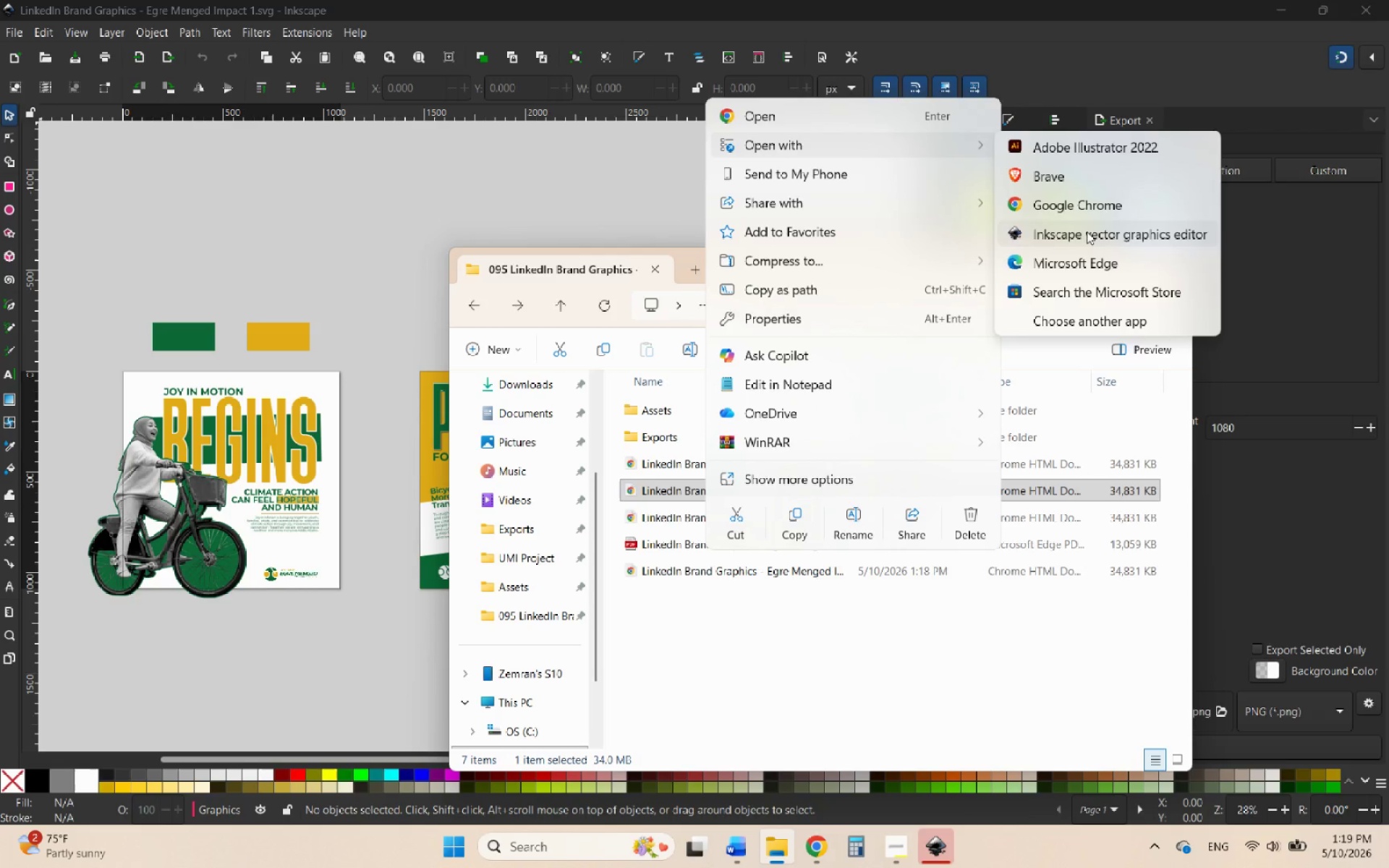 